 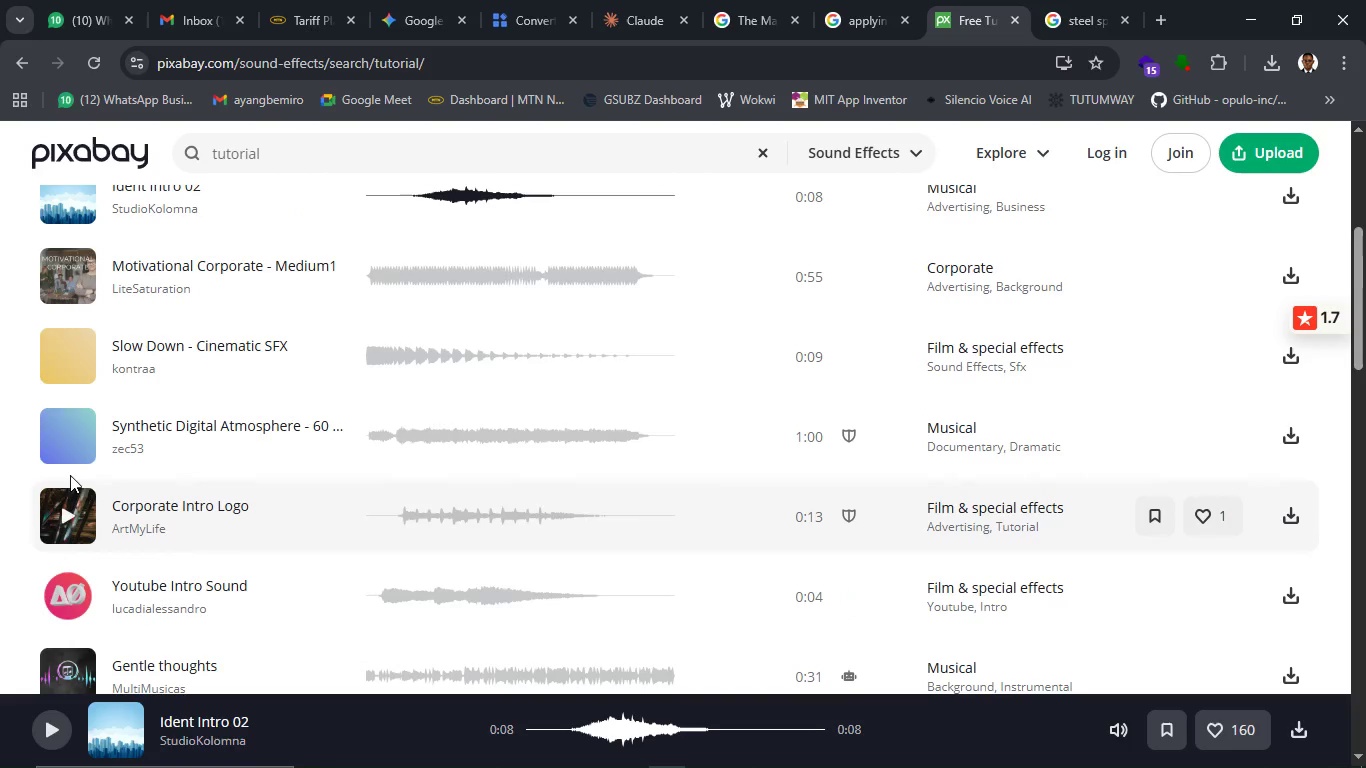 
left_click([70, 431])
 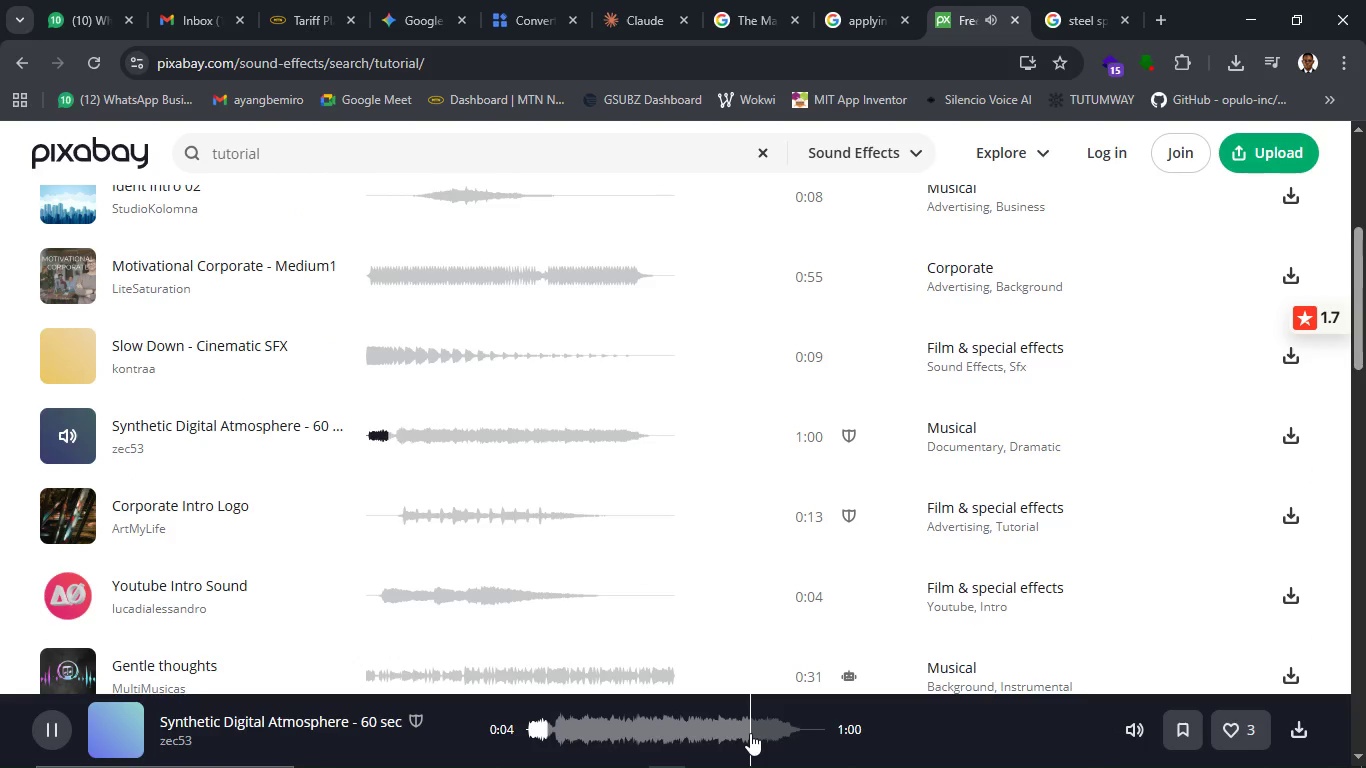 
wait(12.66)
 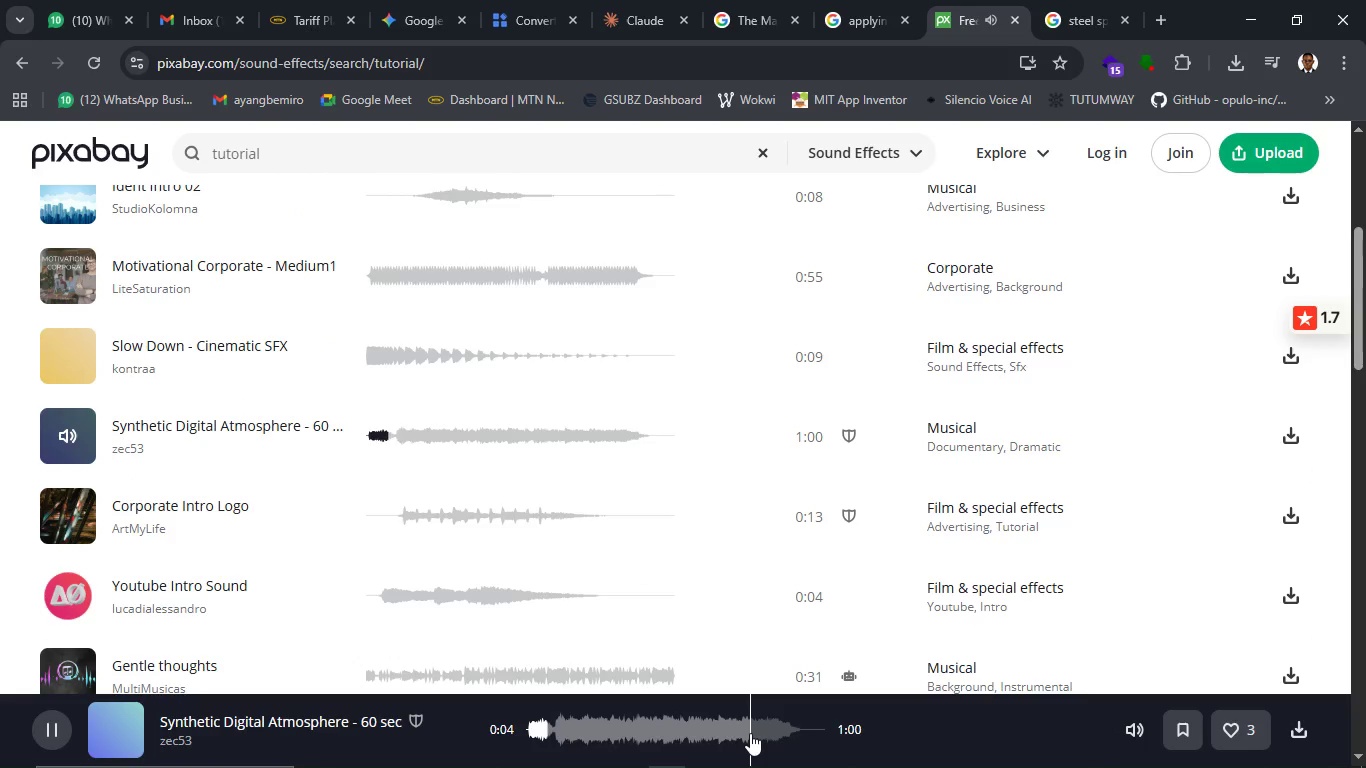 
scroll: coordinate [509, 580], scroll_direction: down, amount: 2.0
 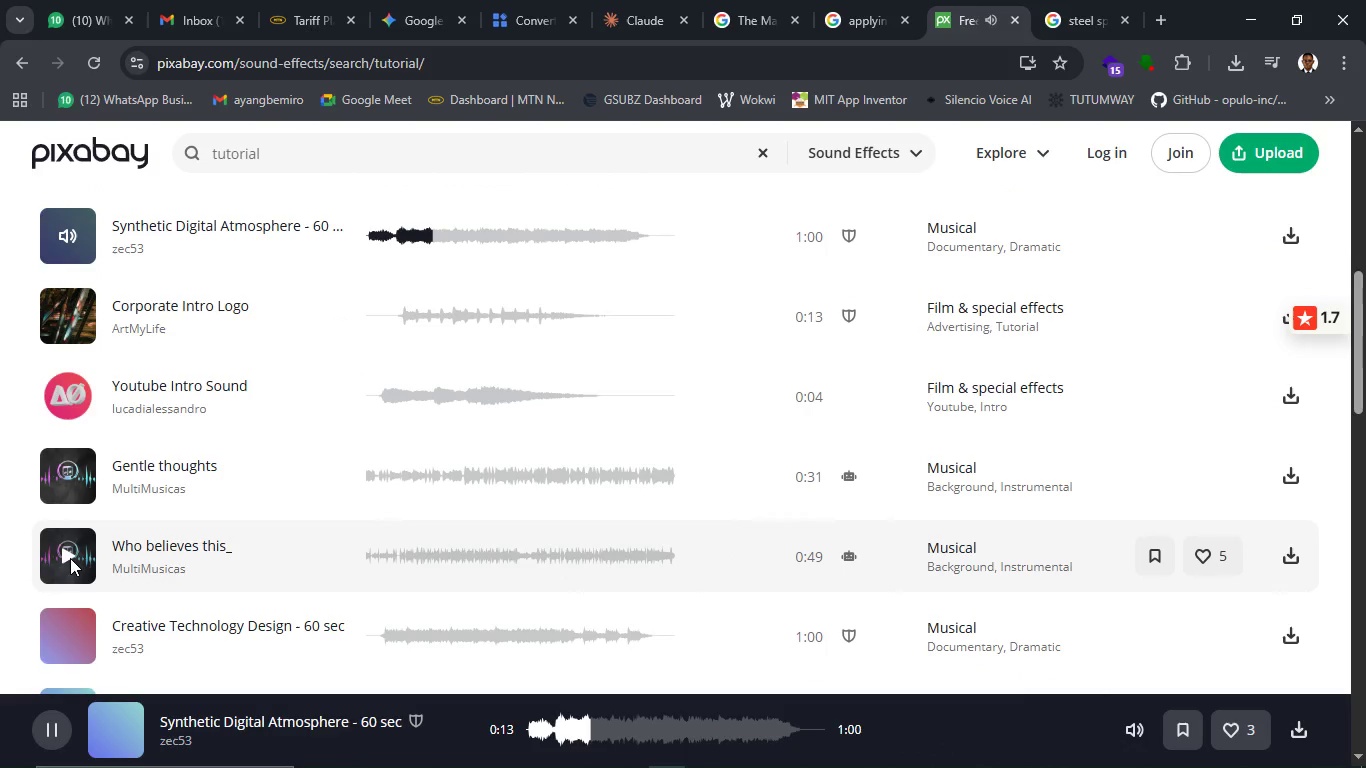 
left_click([70, 555])
 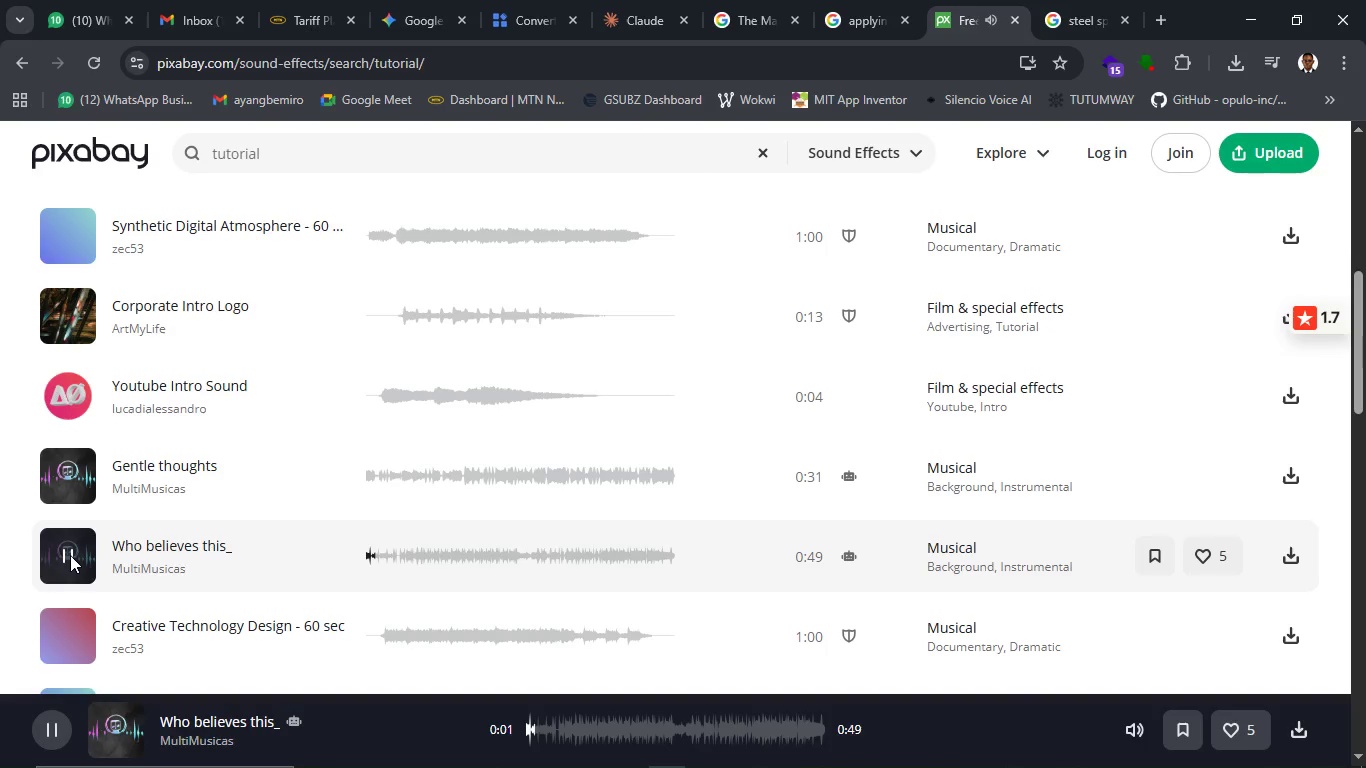 
wait(10.28)
 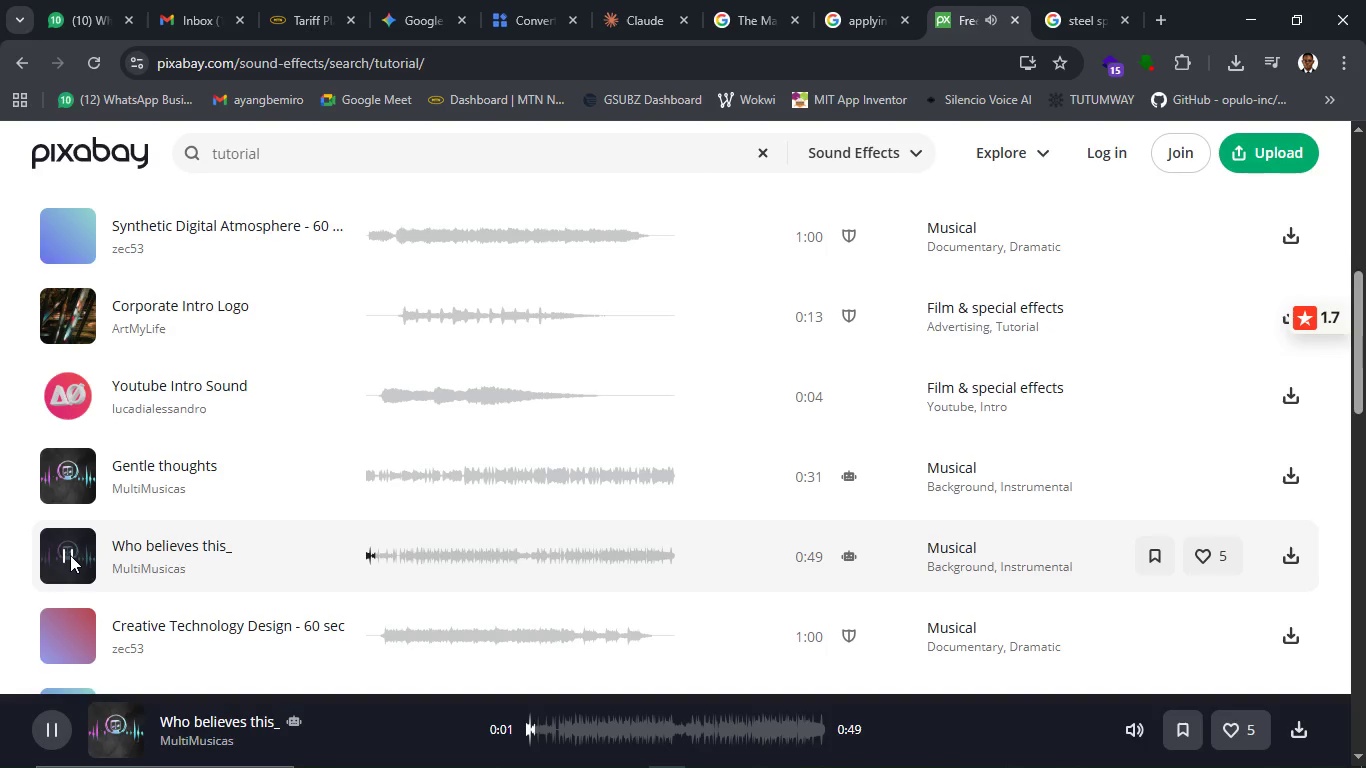 
scroll: coordinate [70, 555], scroll_direction: down, amount: 1.0
 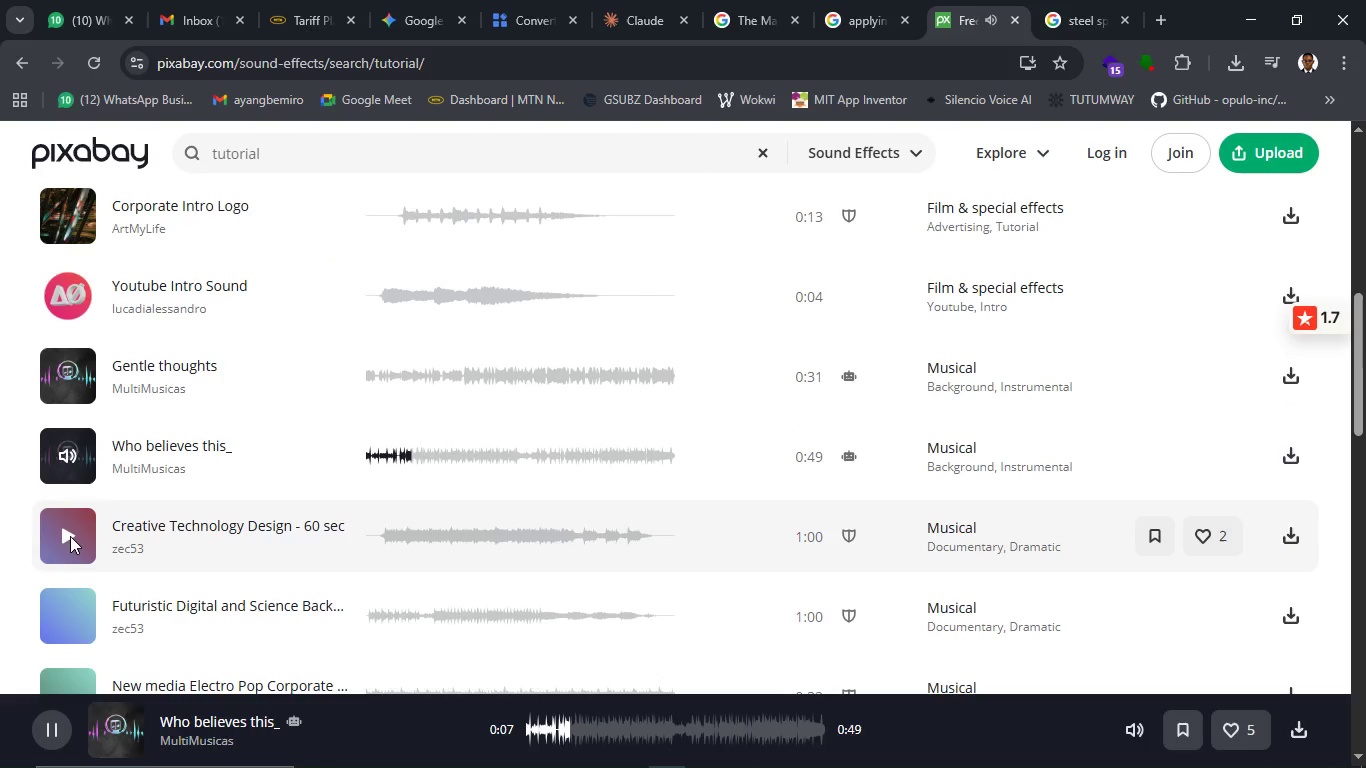 
left_click([70, 536])
 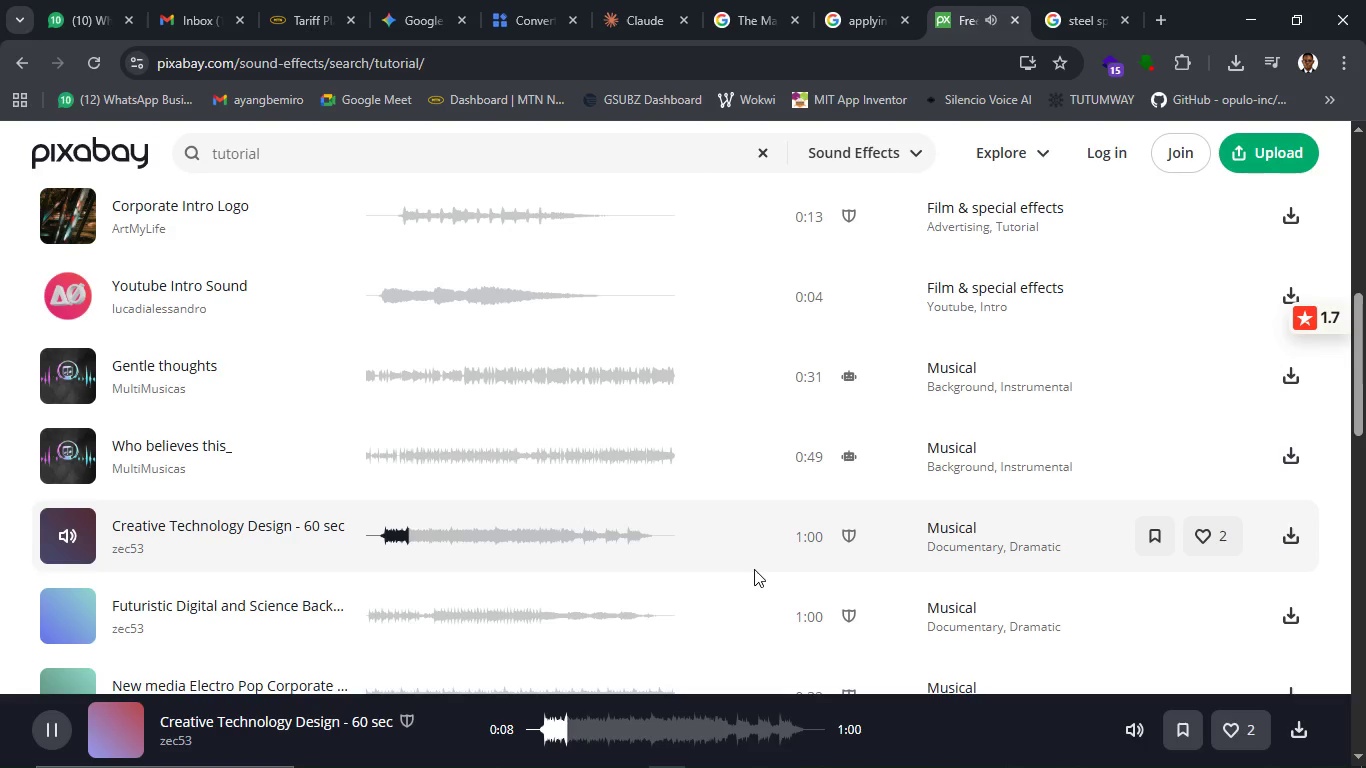 
wait(16.67)
 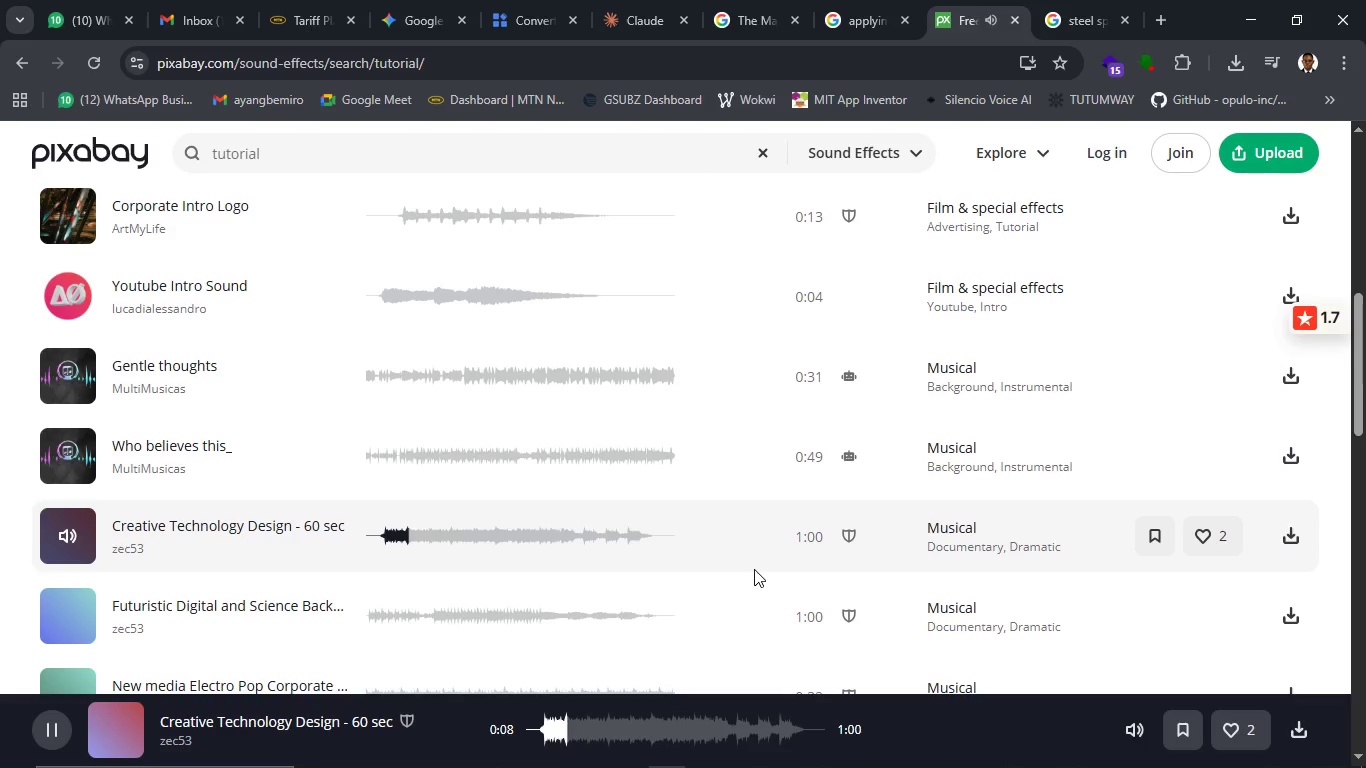 
scroll: coordinate [754, 569], scroll_direction: down, amount: 1.0
 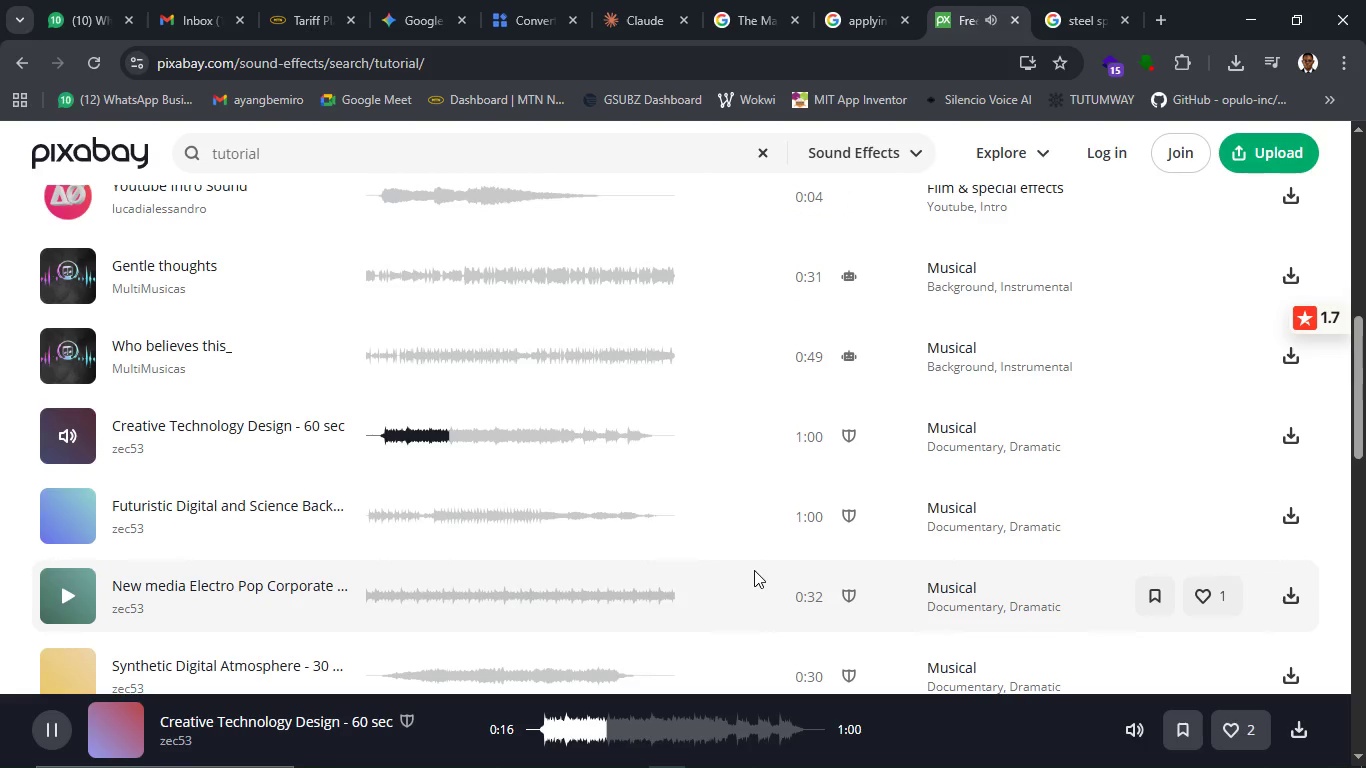 
scroll: coordinate [667, 384], scroll_direction: up, amount: 15.0
 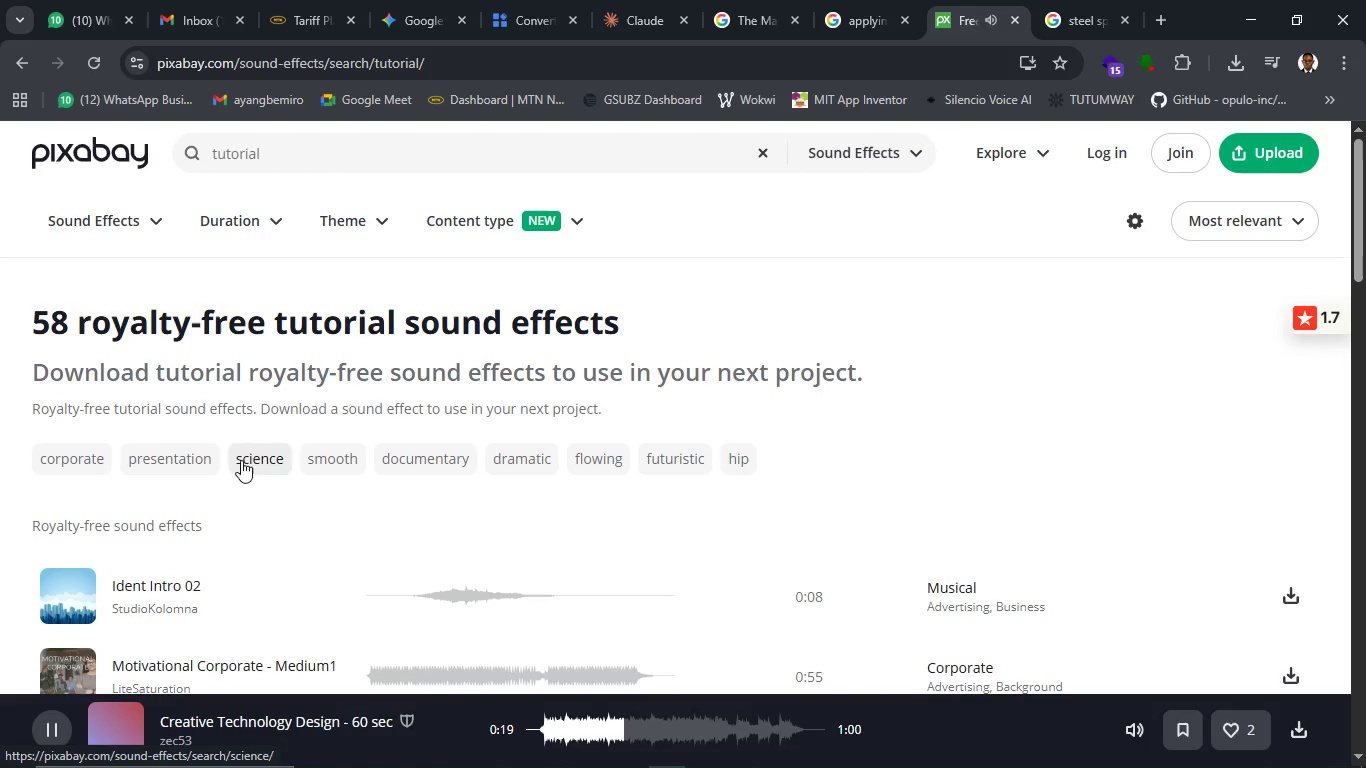 
left_click([205, 458])